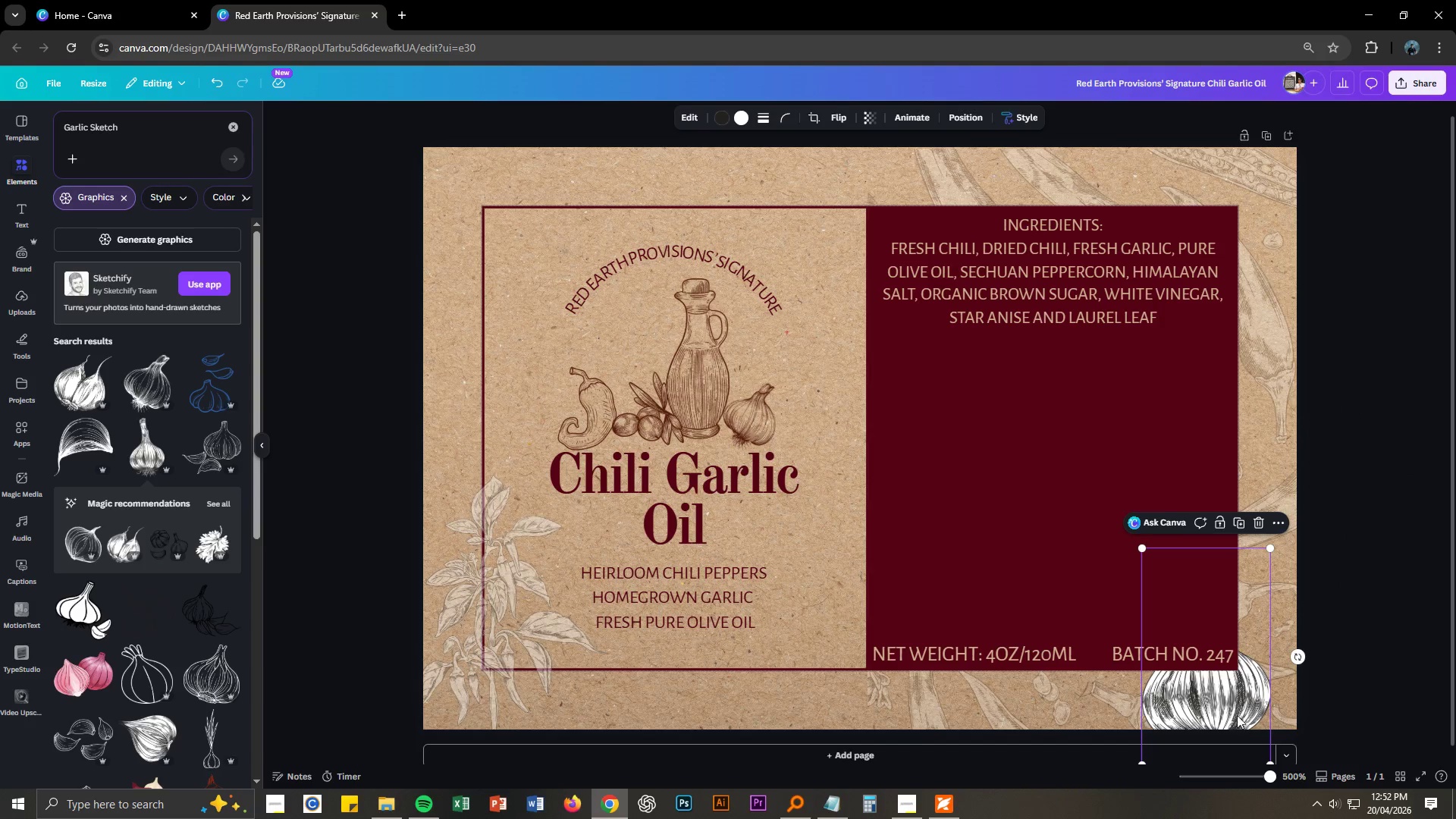 
left_click_drag(start_coordinate=[1226, 699], to_coordinate=[1276, 681])
 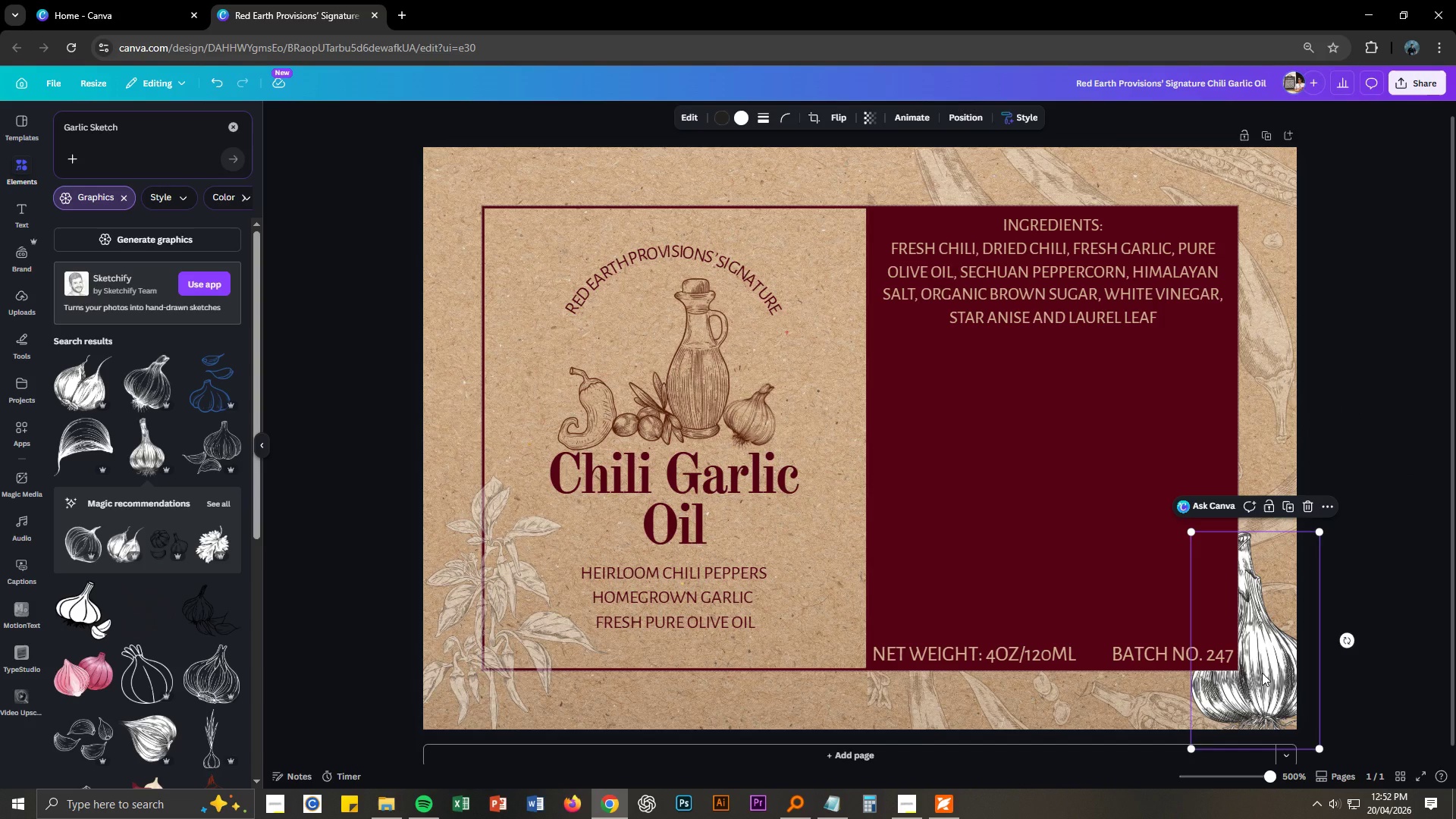 
key(NumpadEnter)
 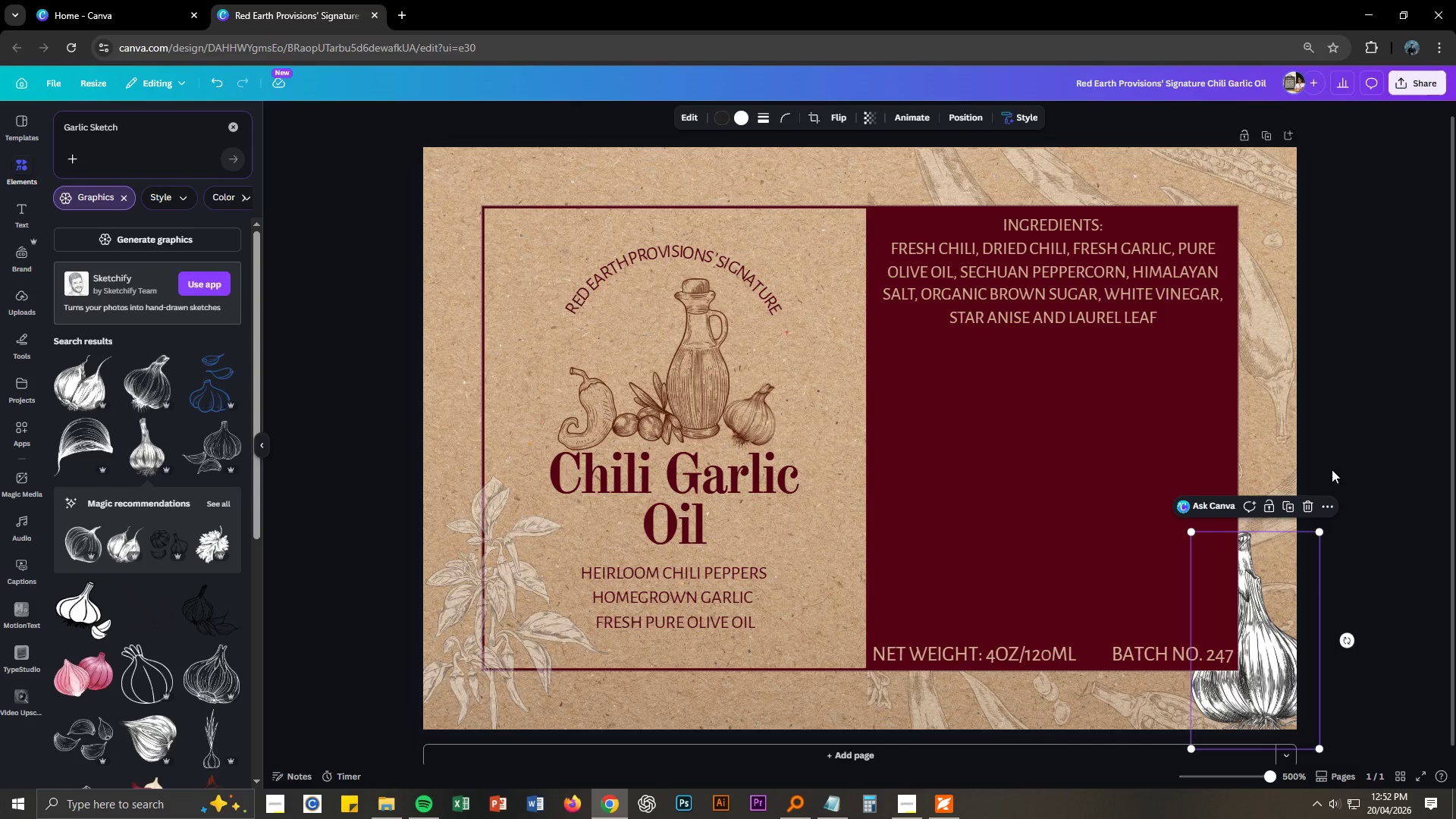 
left_click([1348, 443])
 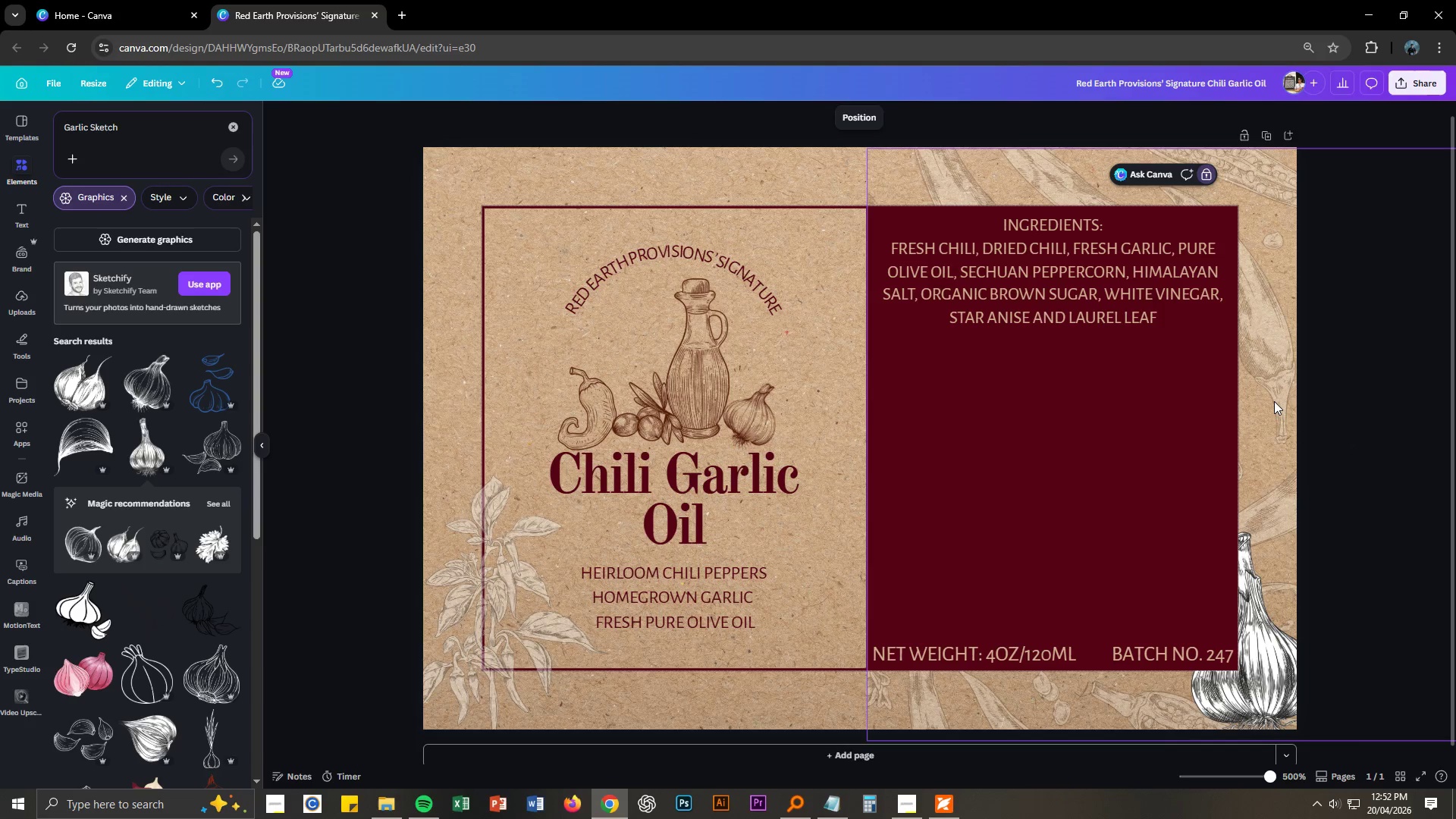 
triple_click([1274, 401])
 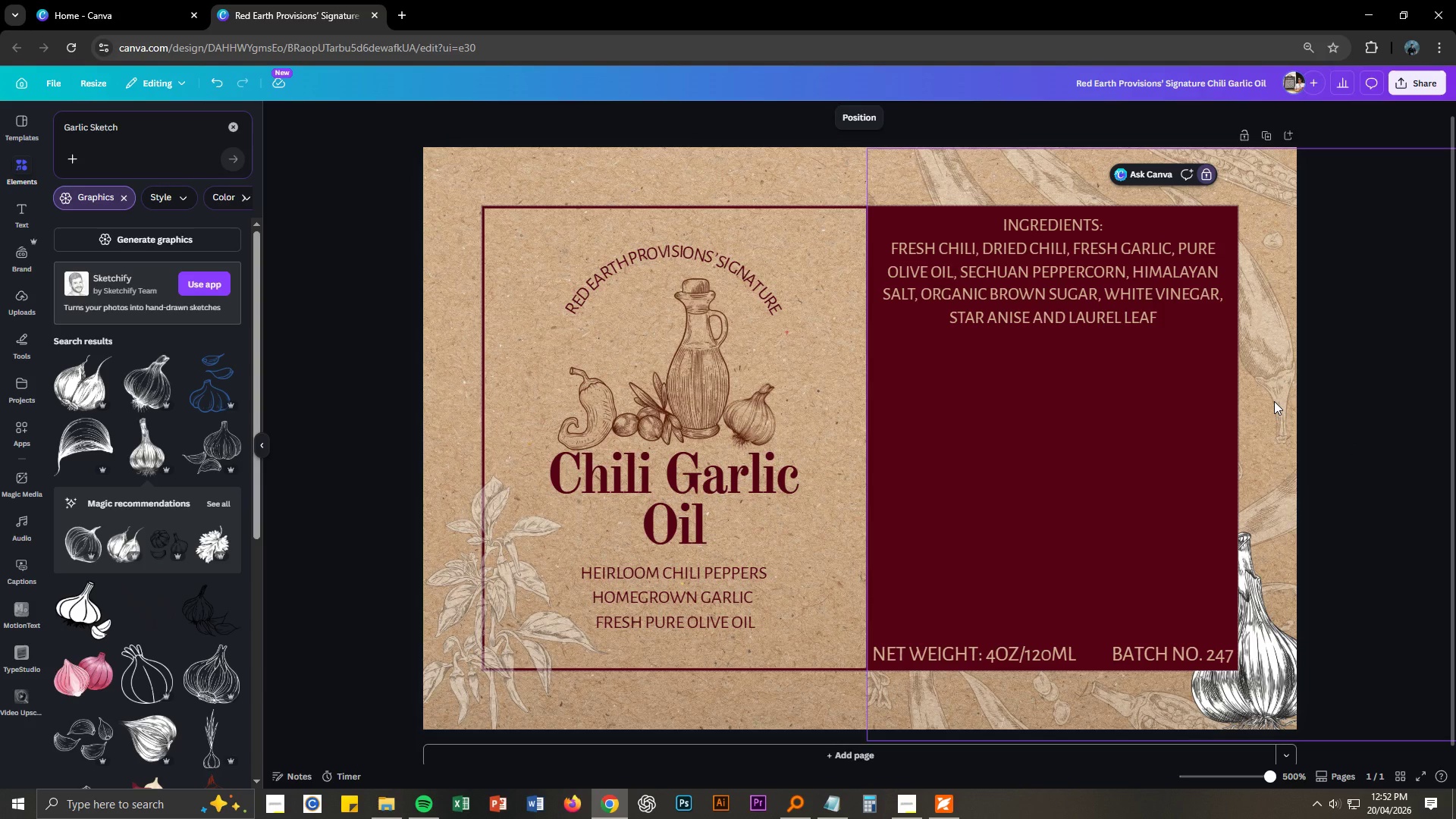 
right_click([1274, 401])
 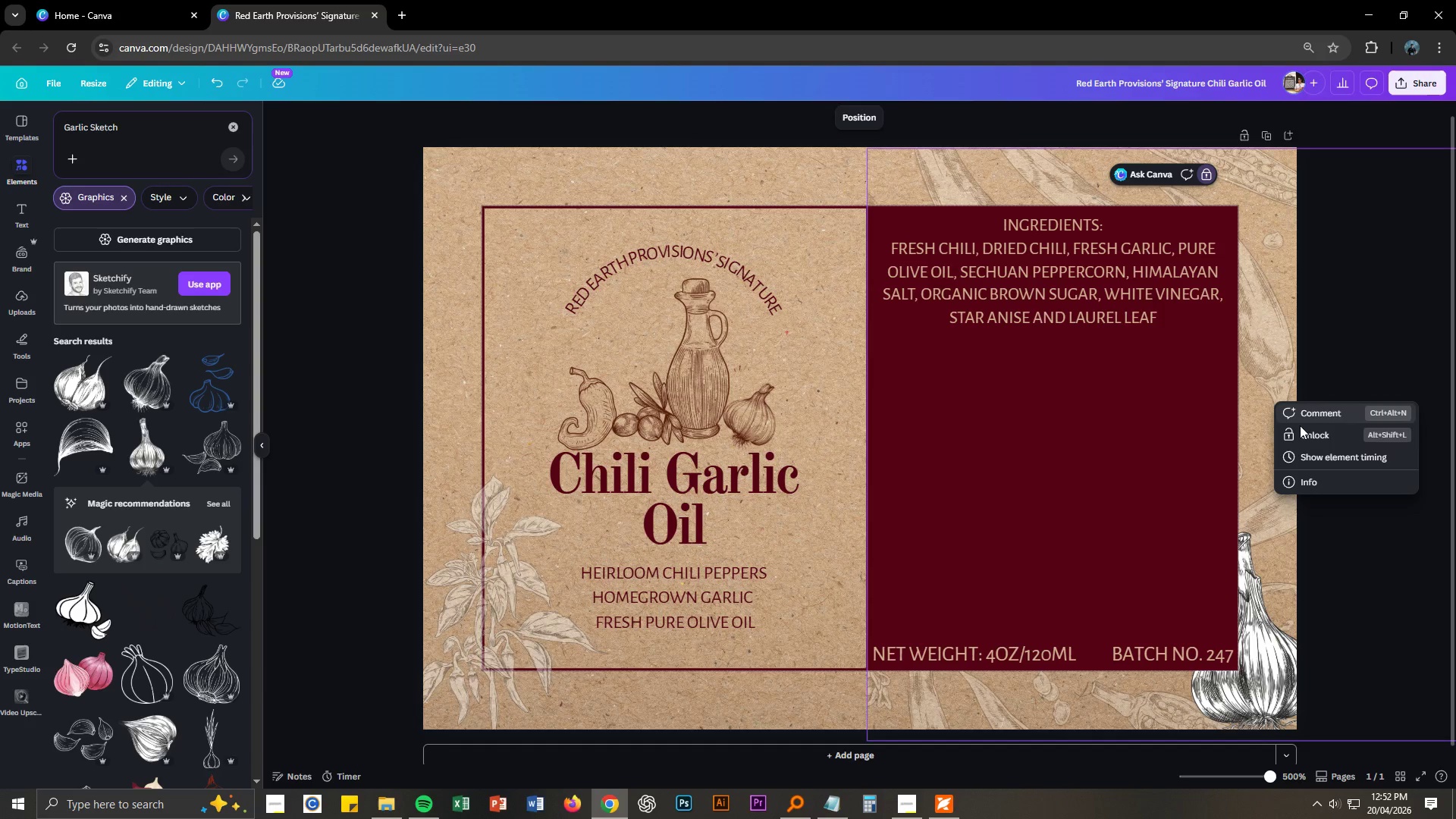 
left_click([1304, 435])
 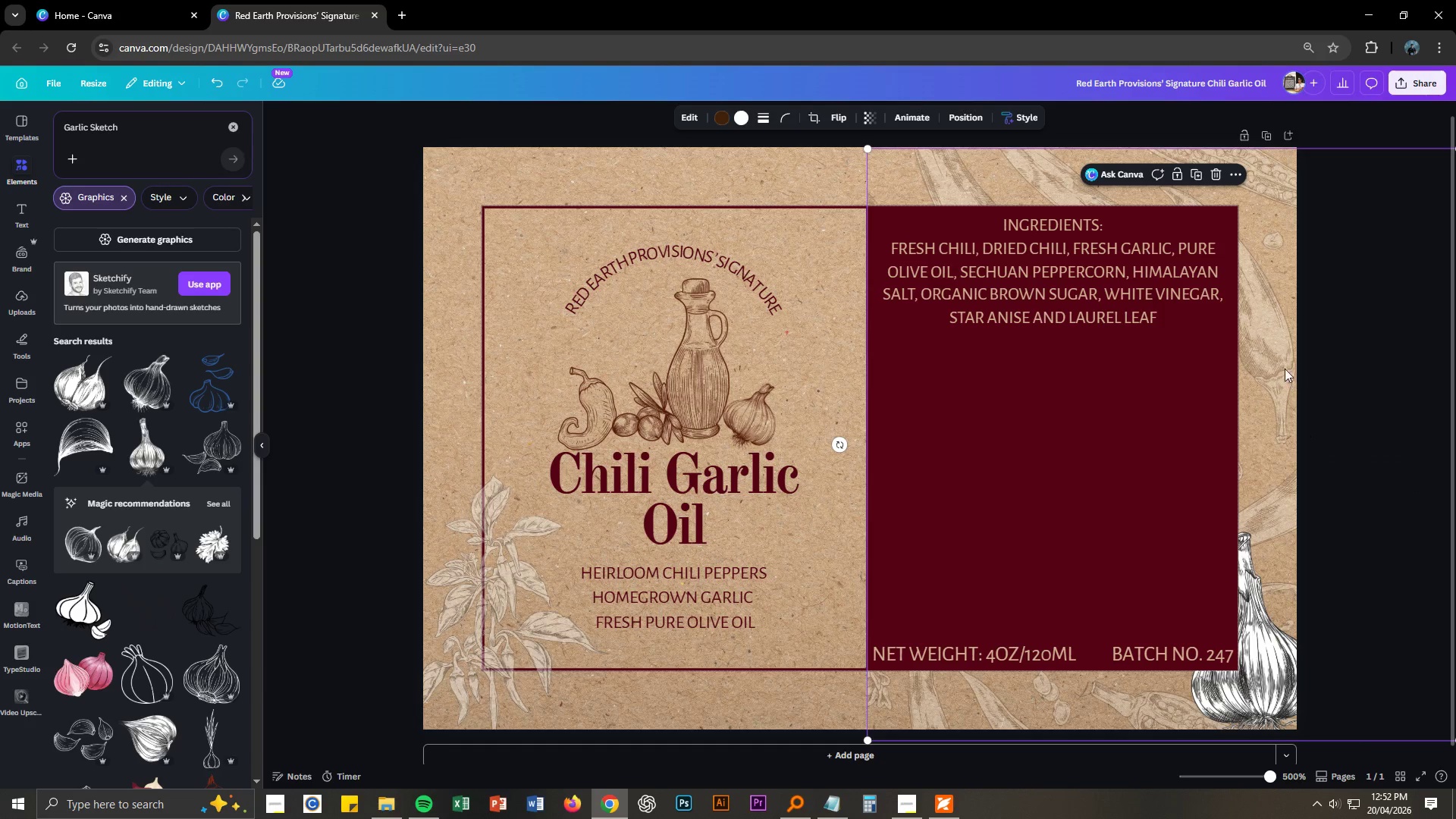 
left_click([1271, 351])
 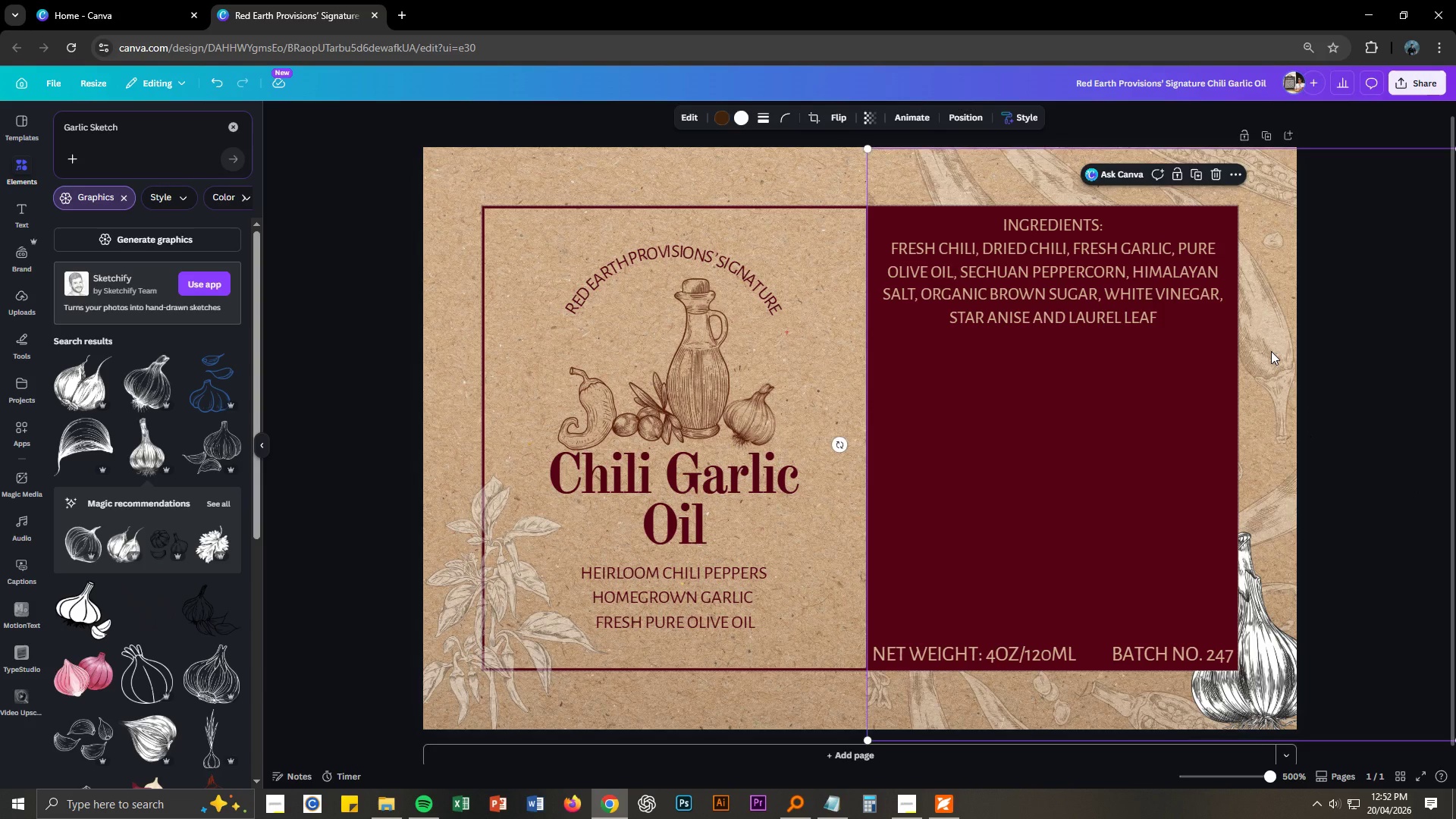 
key(Delete)
 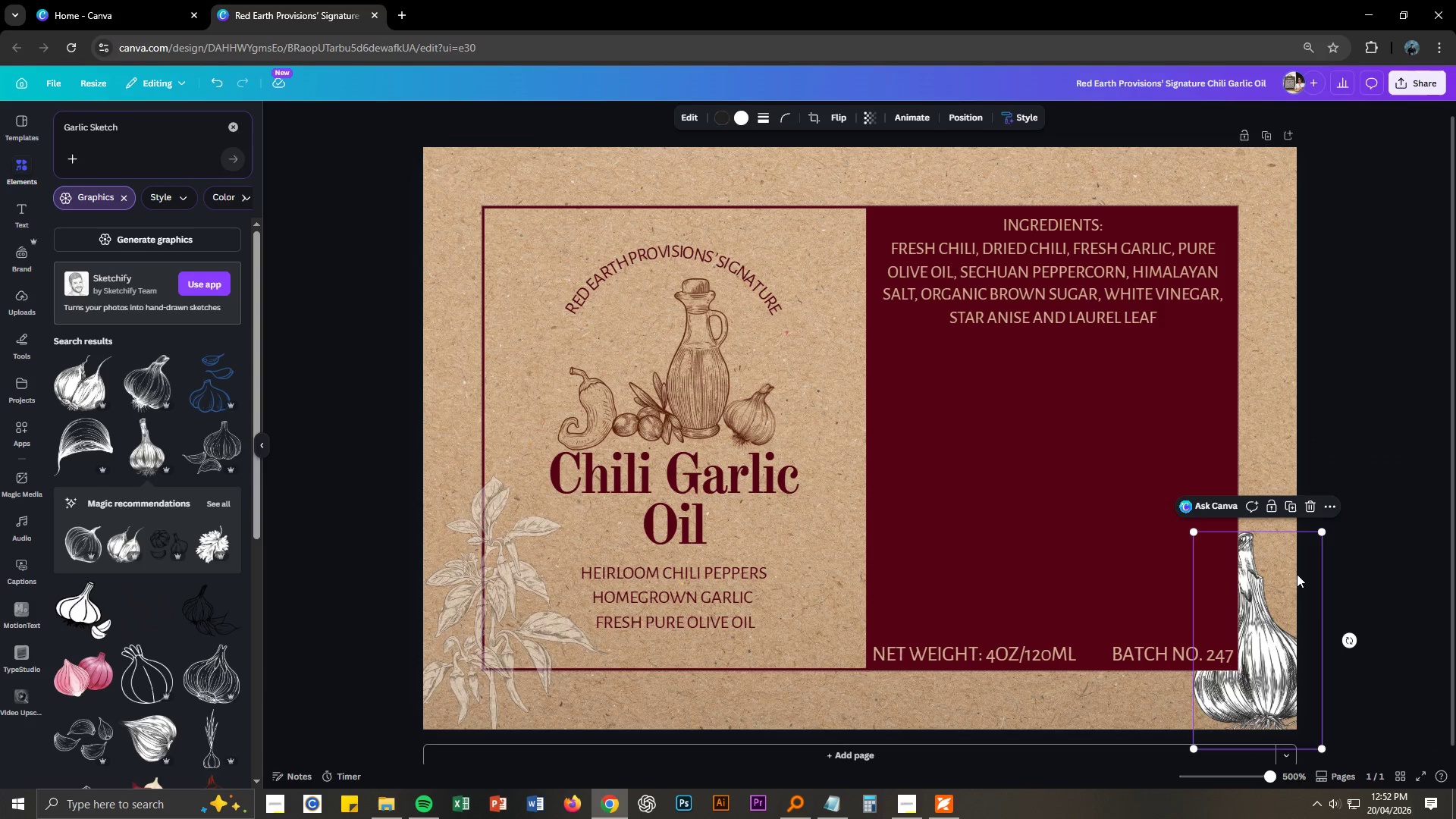 
left_click([873, 121])
 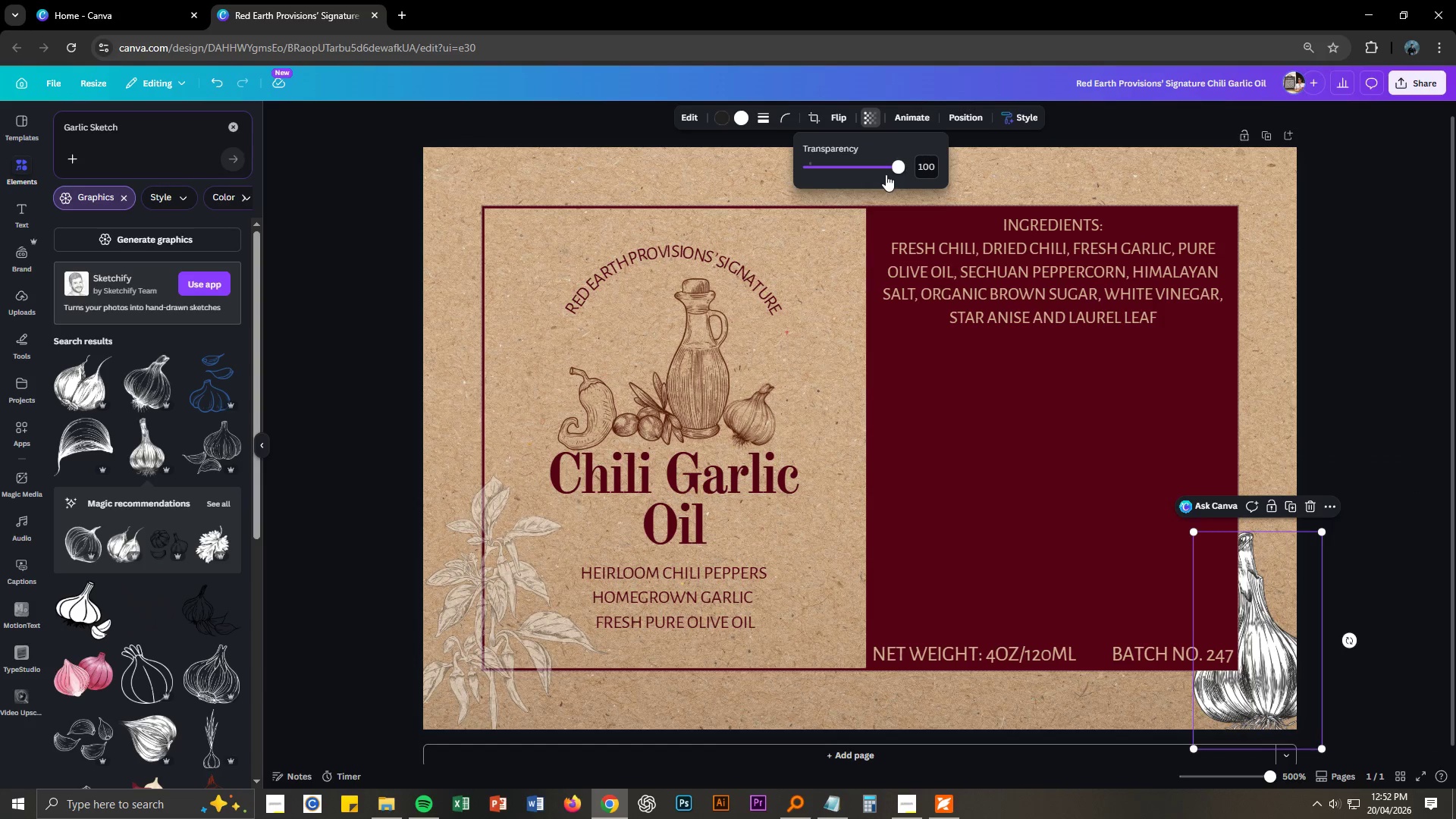 
left_click_drag(start_coordinate=[893, 166], to_coordinate=[849, 168])
 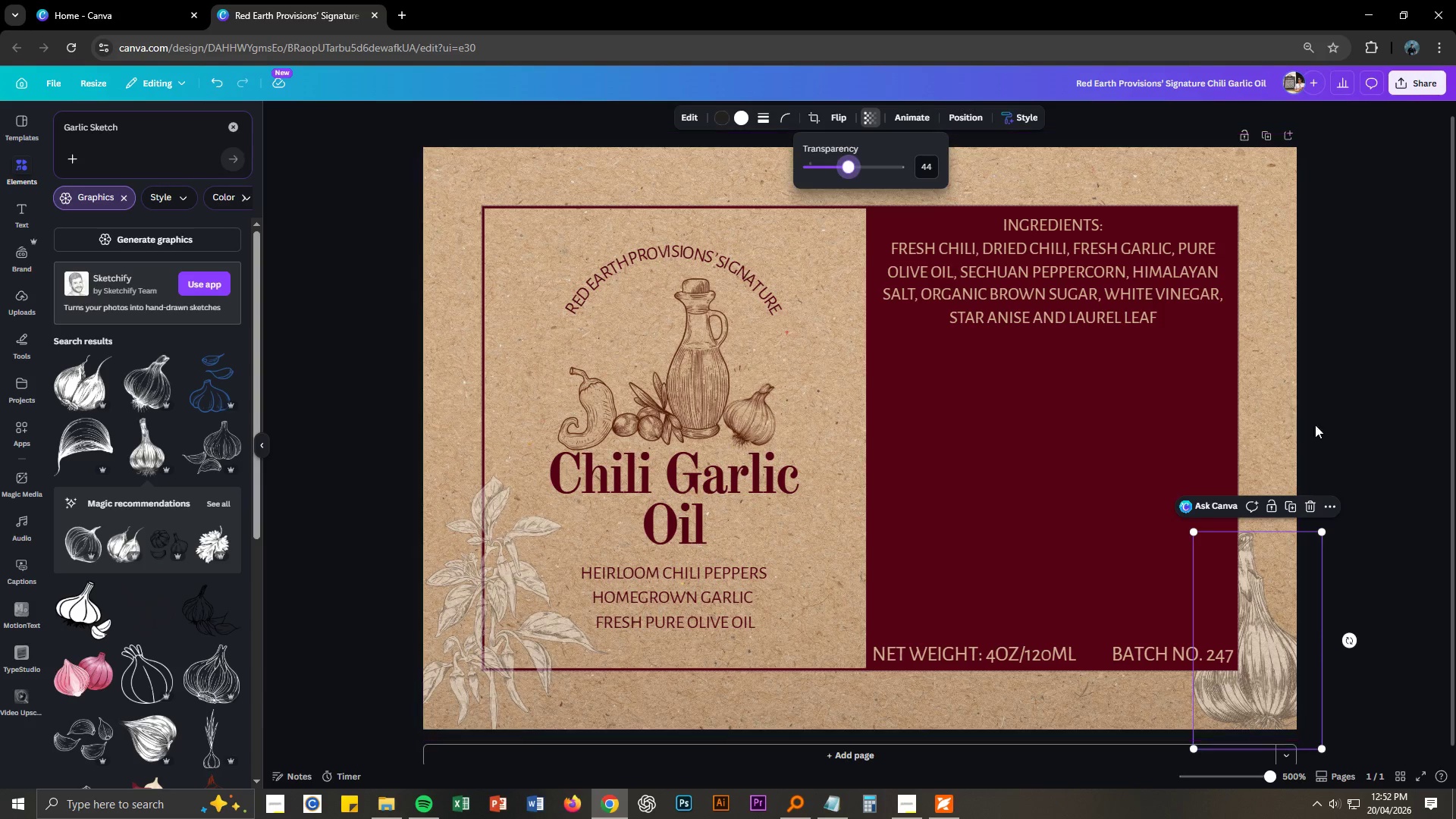 
left_click([1373, 437])
 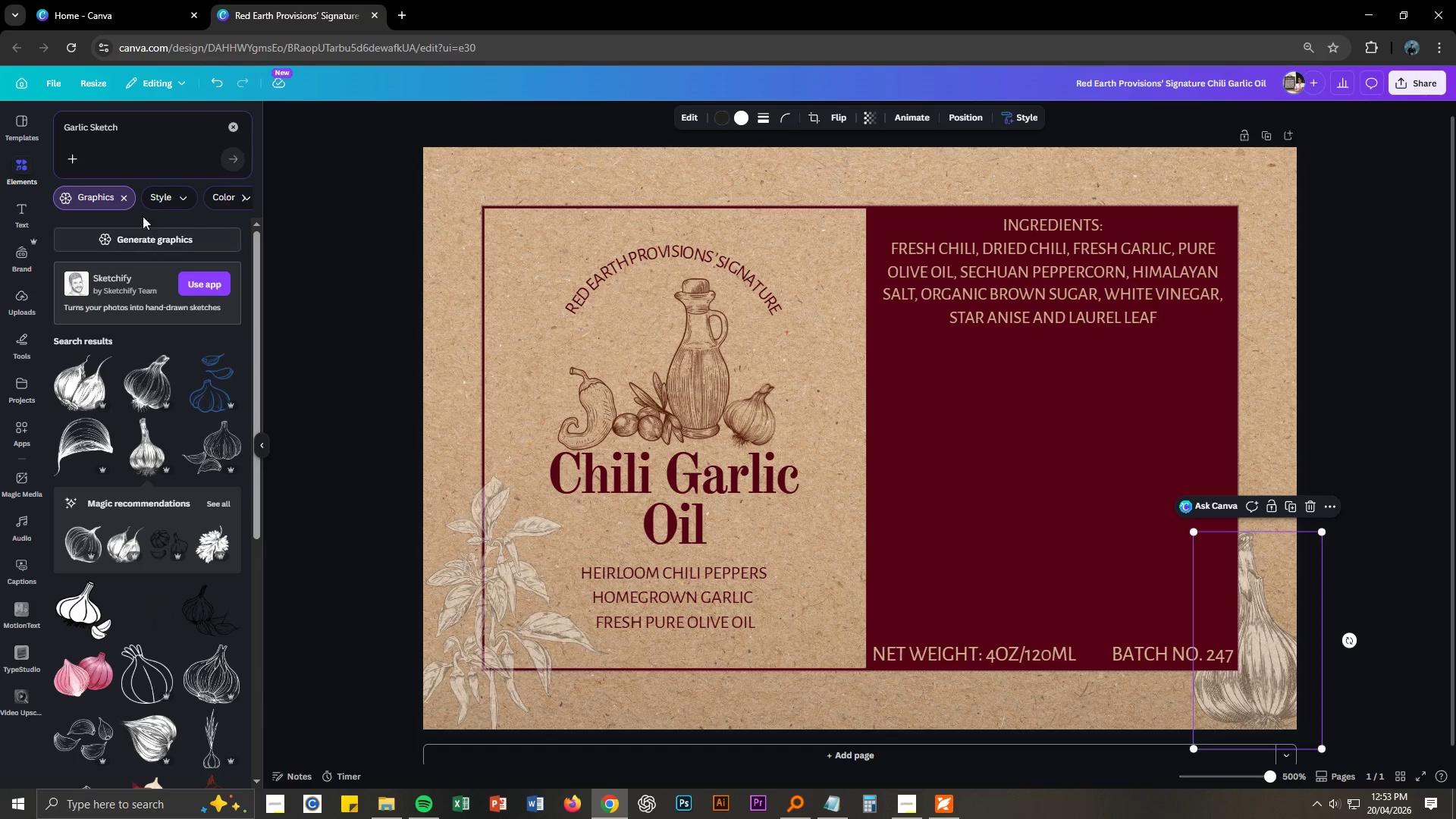 
double_click([150, 140])
 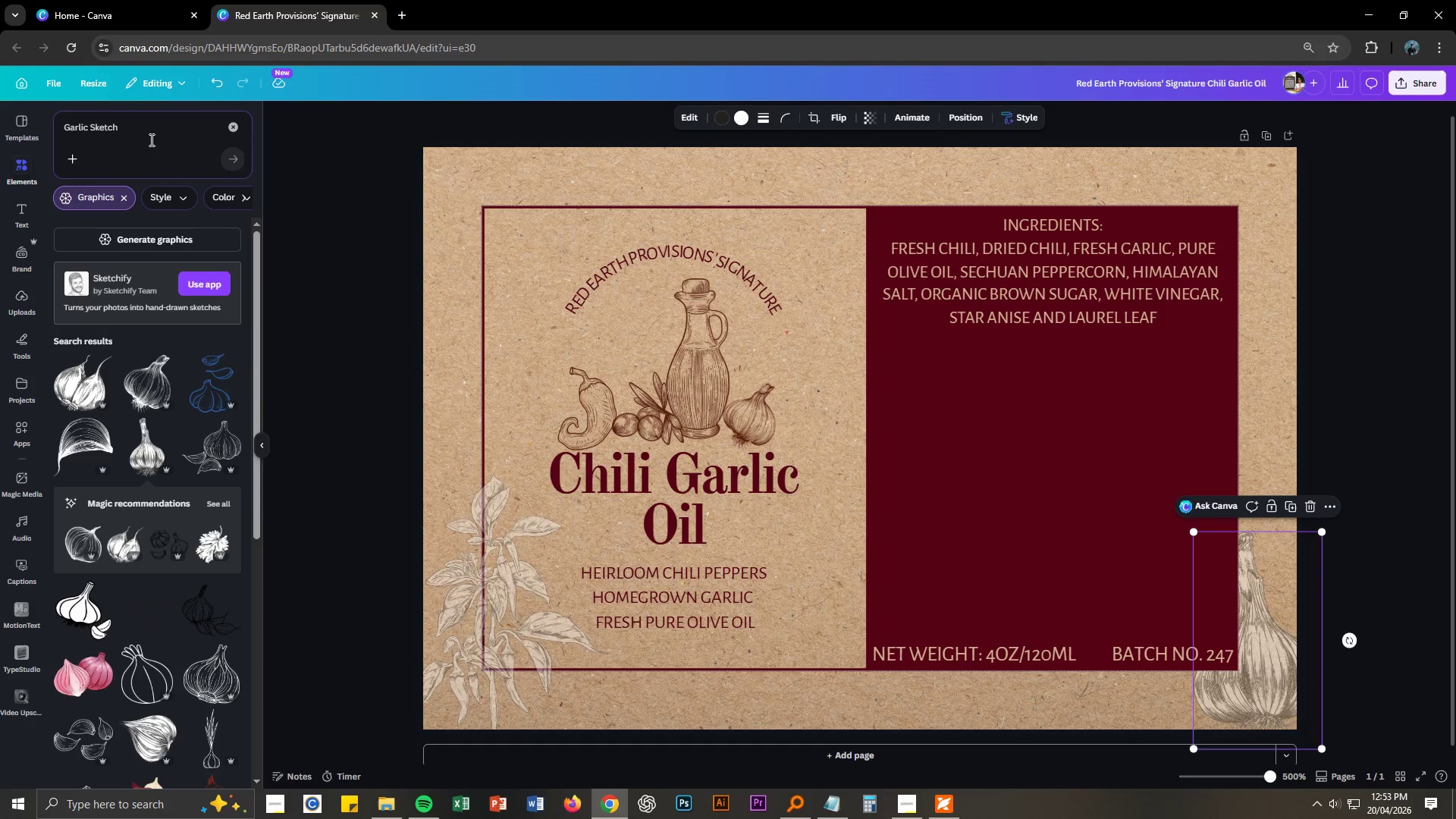 
triple_click([150, 140])
 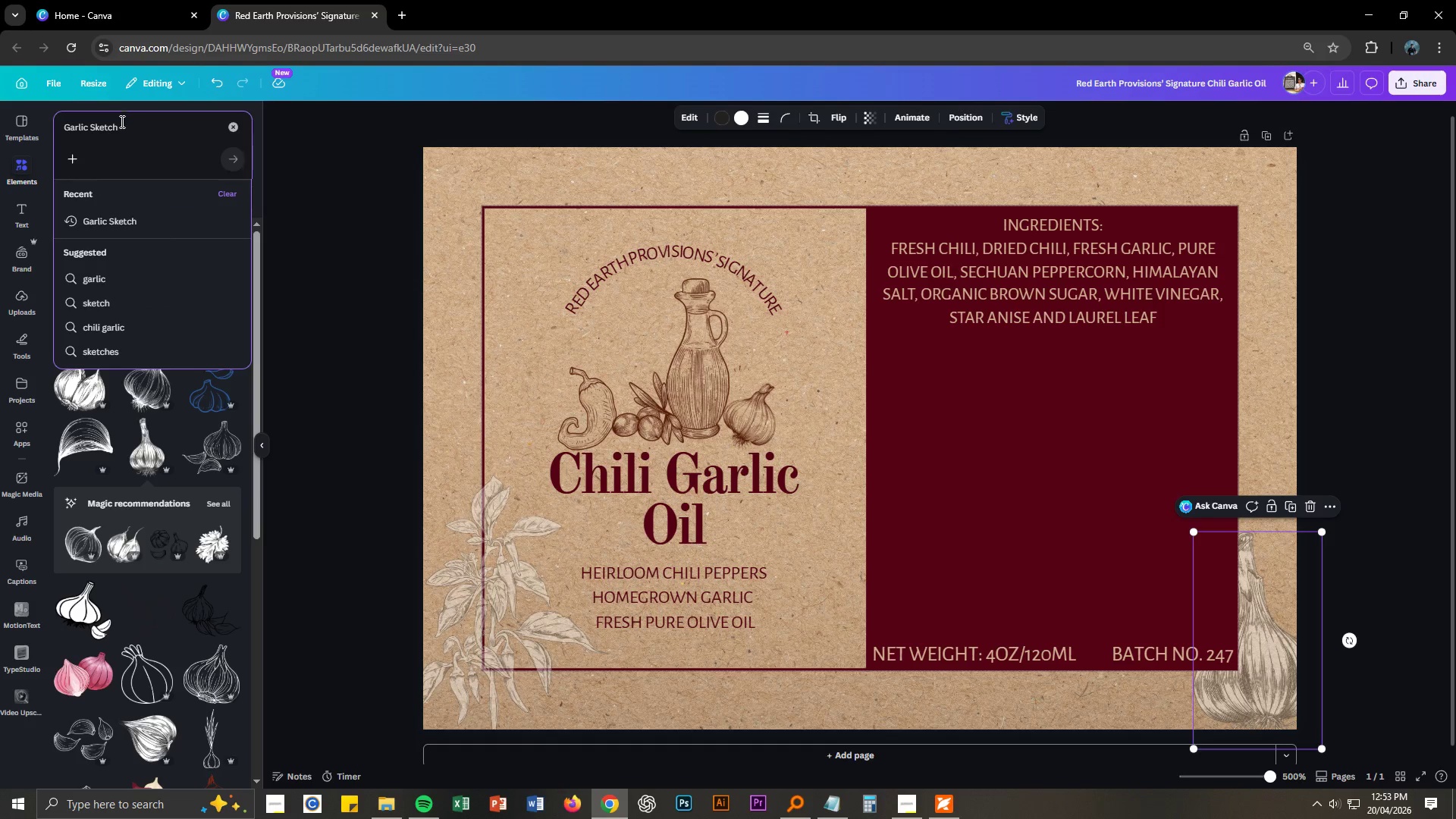 
double_click([121, 122])
 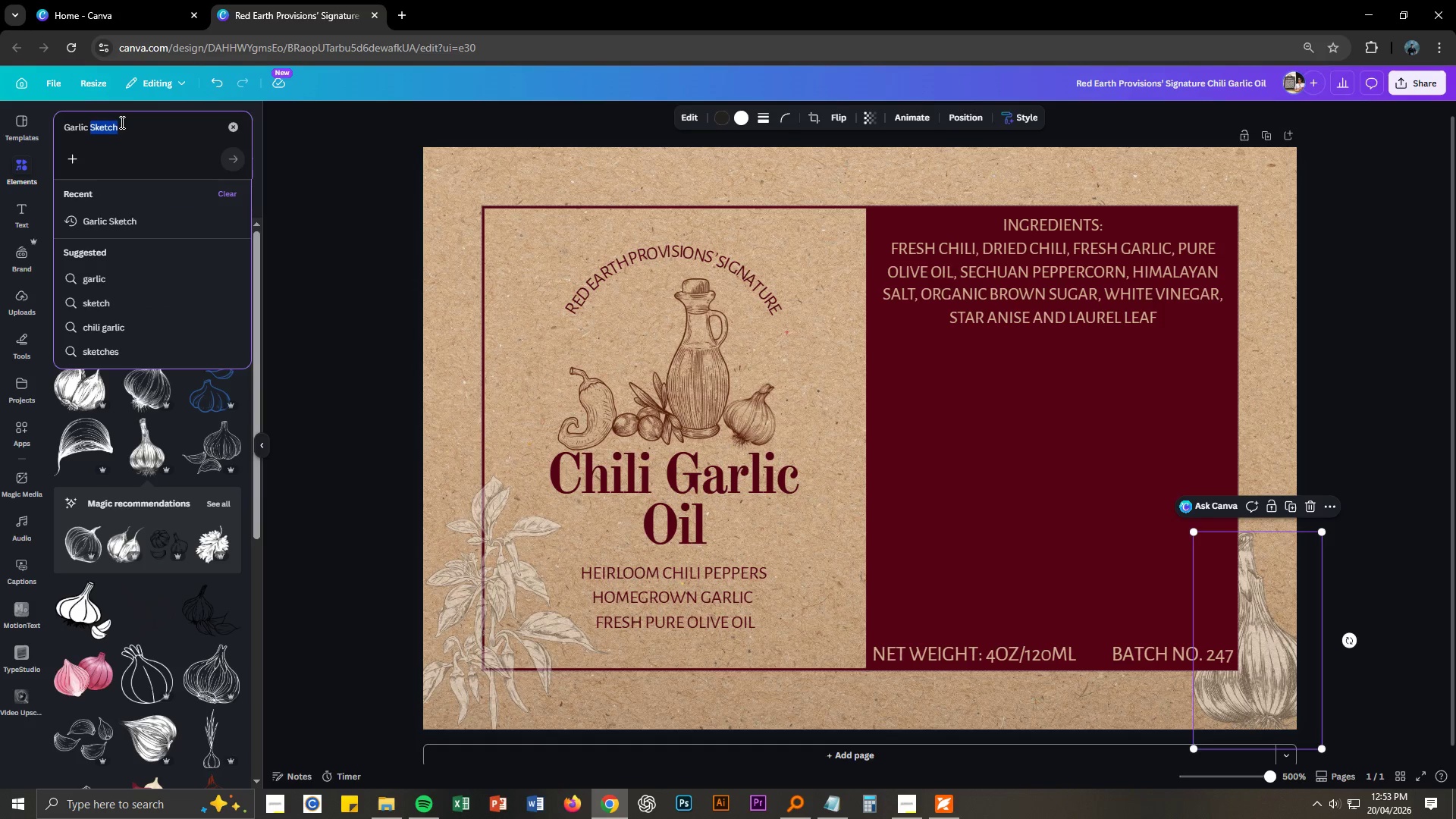 
triple_click([121, 122])
 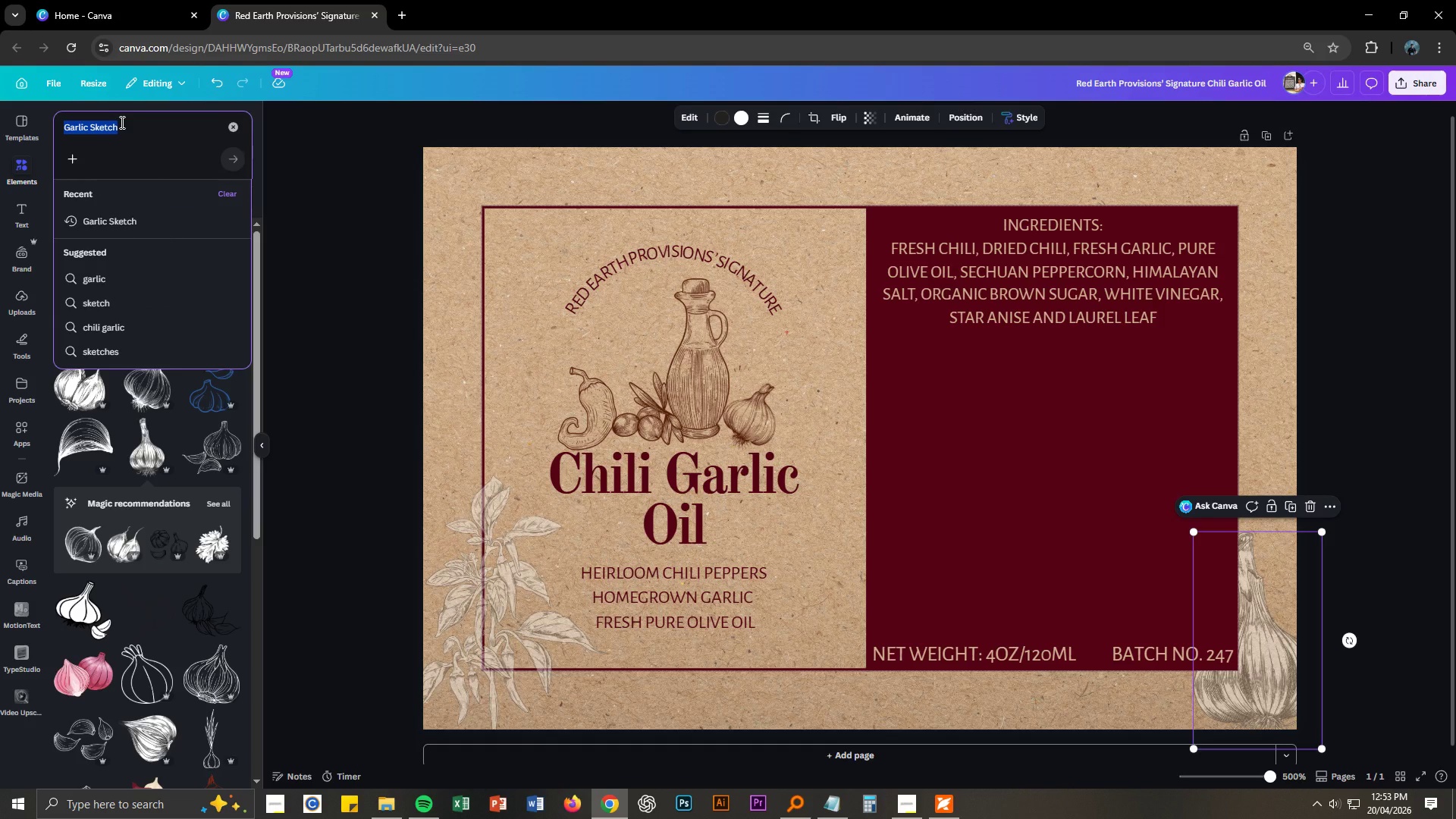 
wait(11.3)
 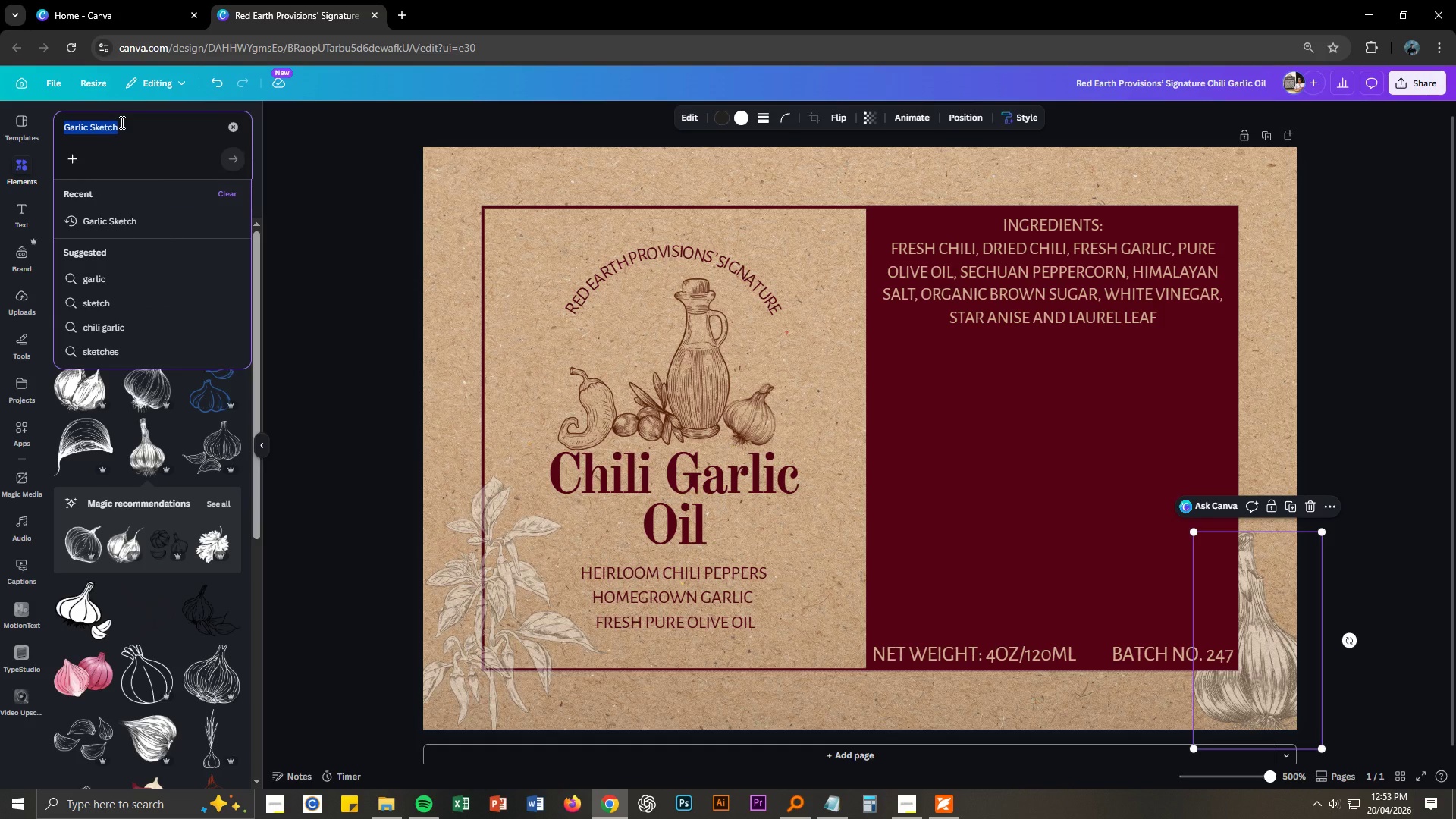 
left_click([910, 814])